 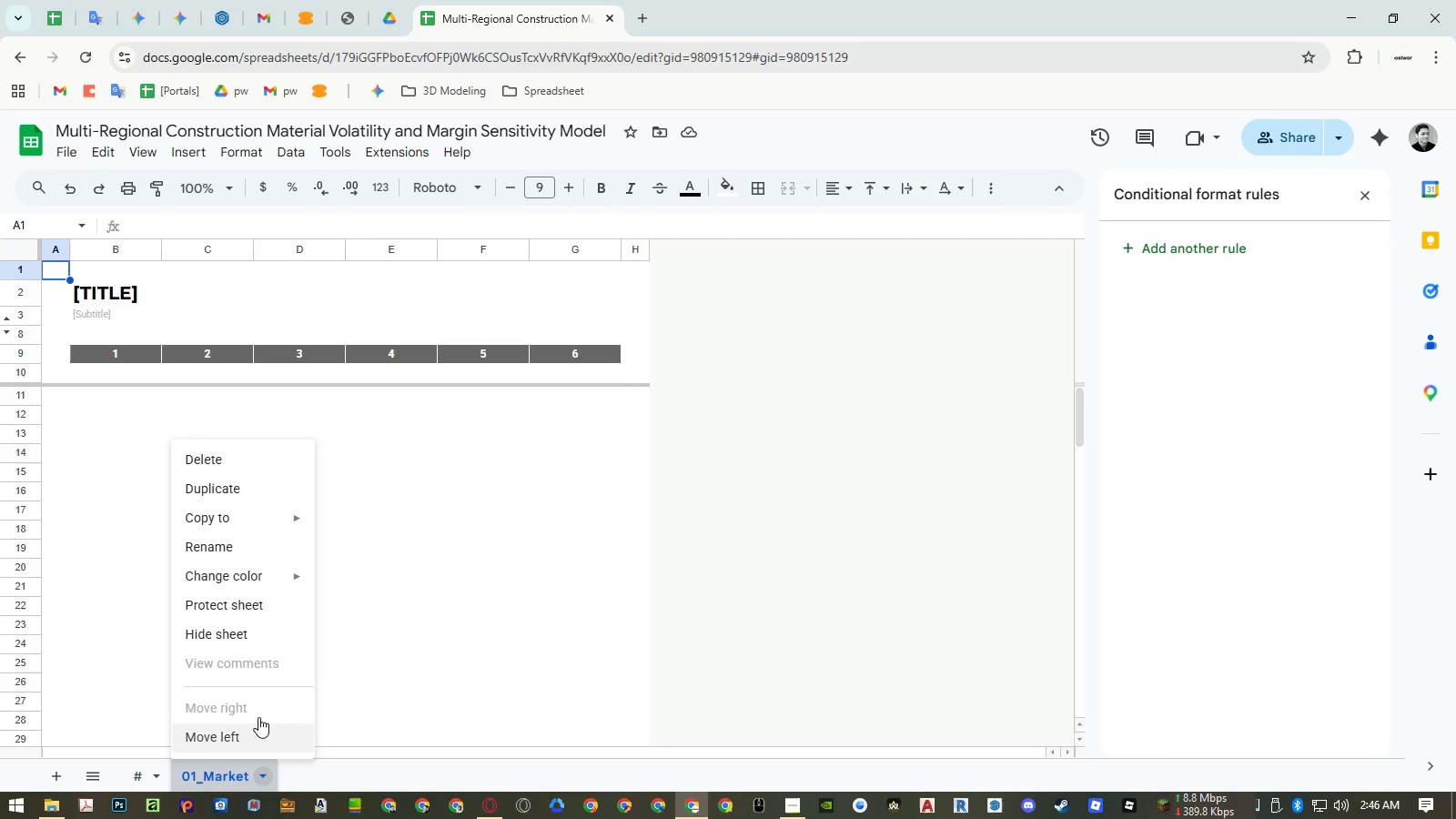 
left_click([248, 495])
 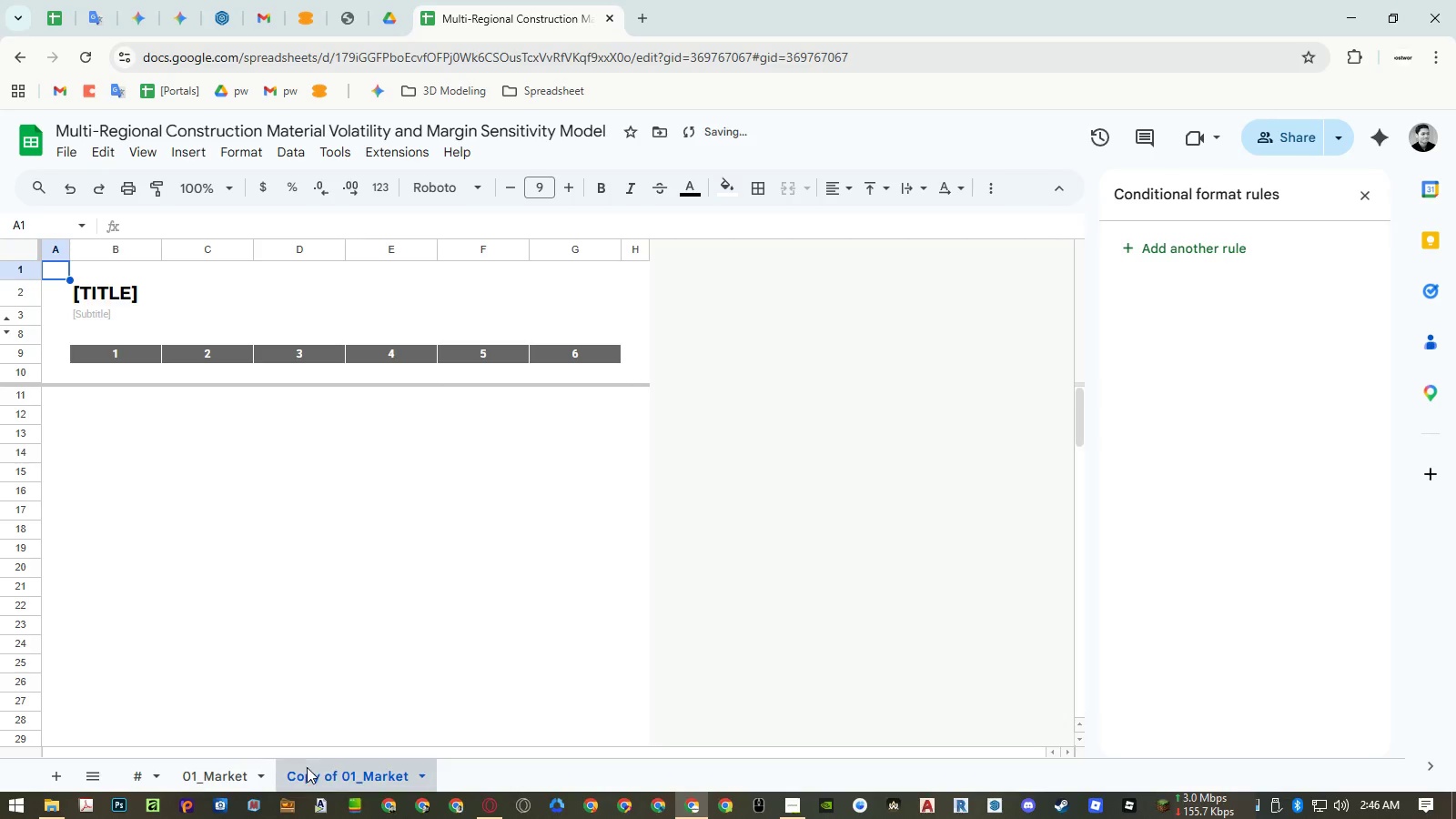 
double_click([307, 769])
 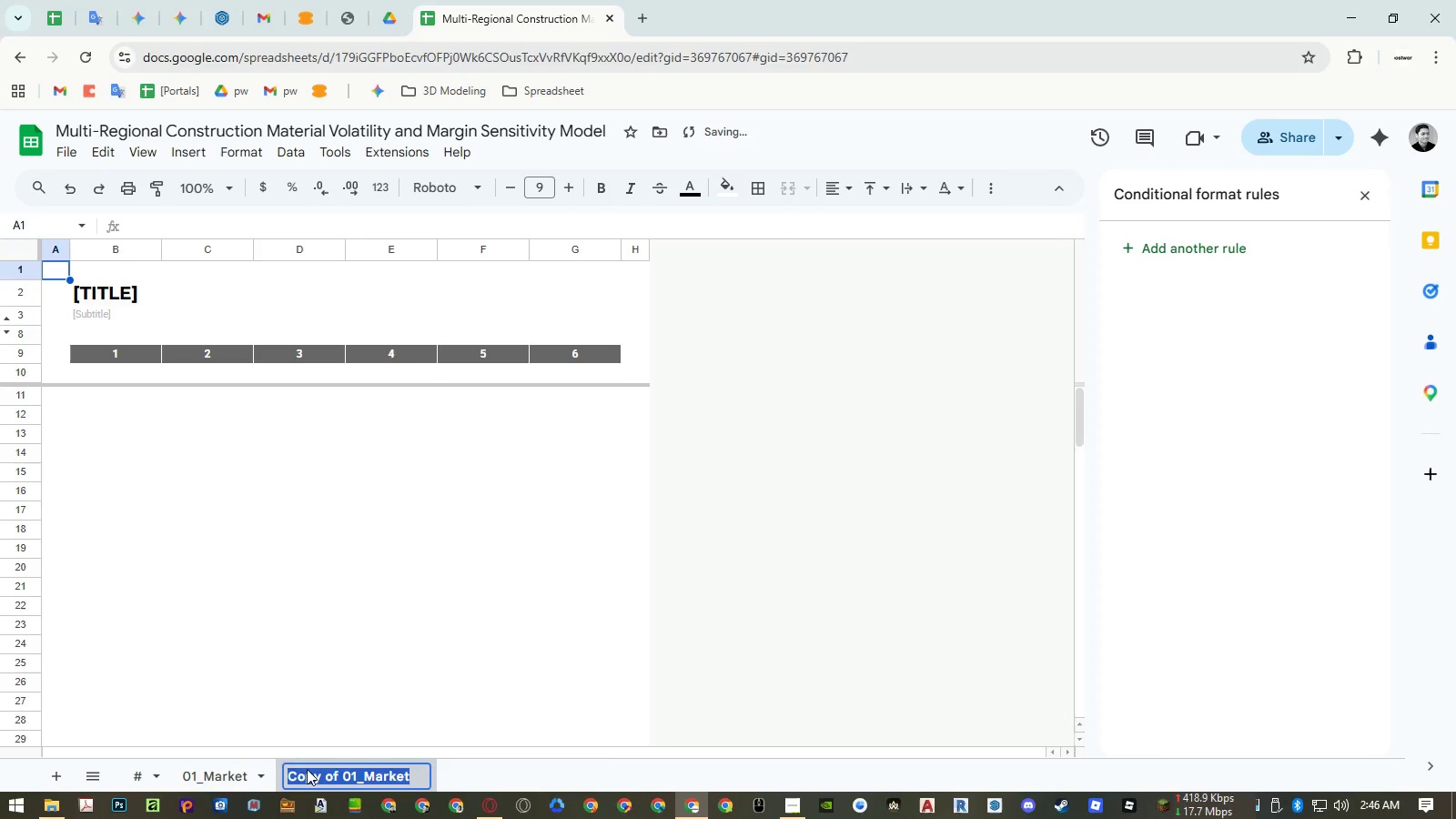 
key(Numpad0)
 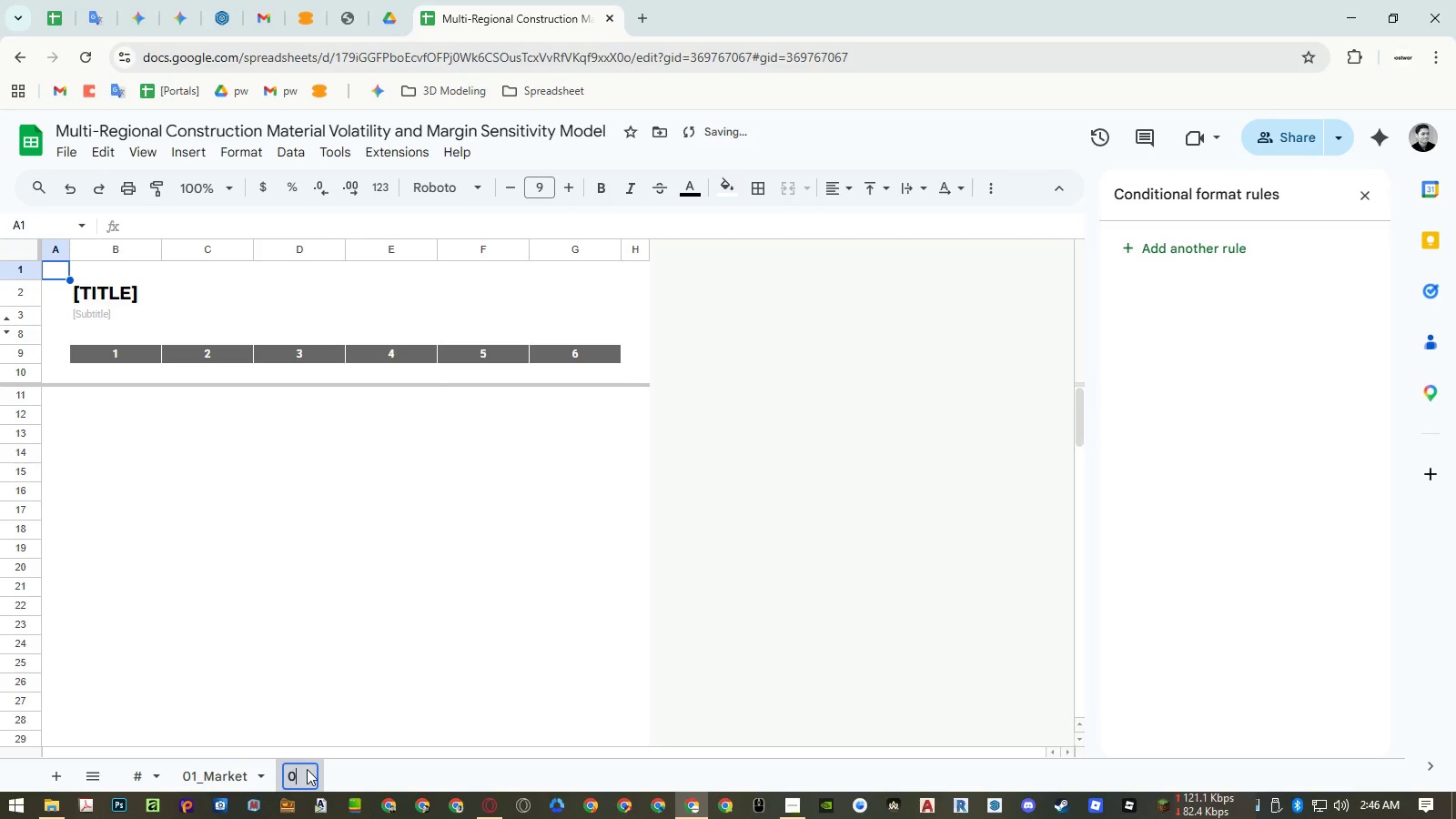 
key(Numpad2)
 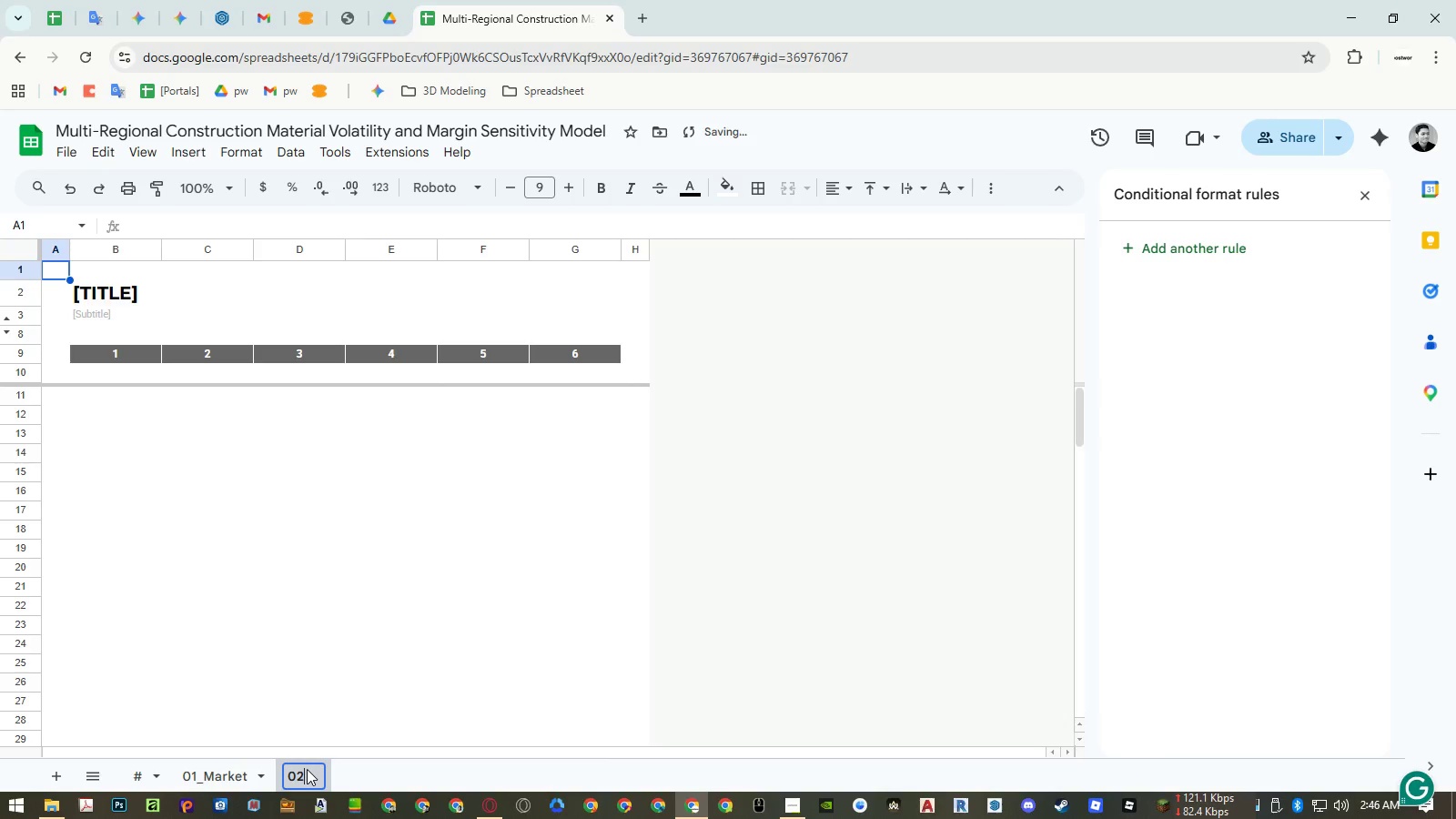 
key(Shift+Minus)
 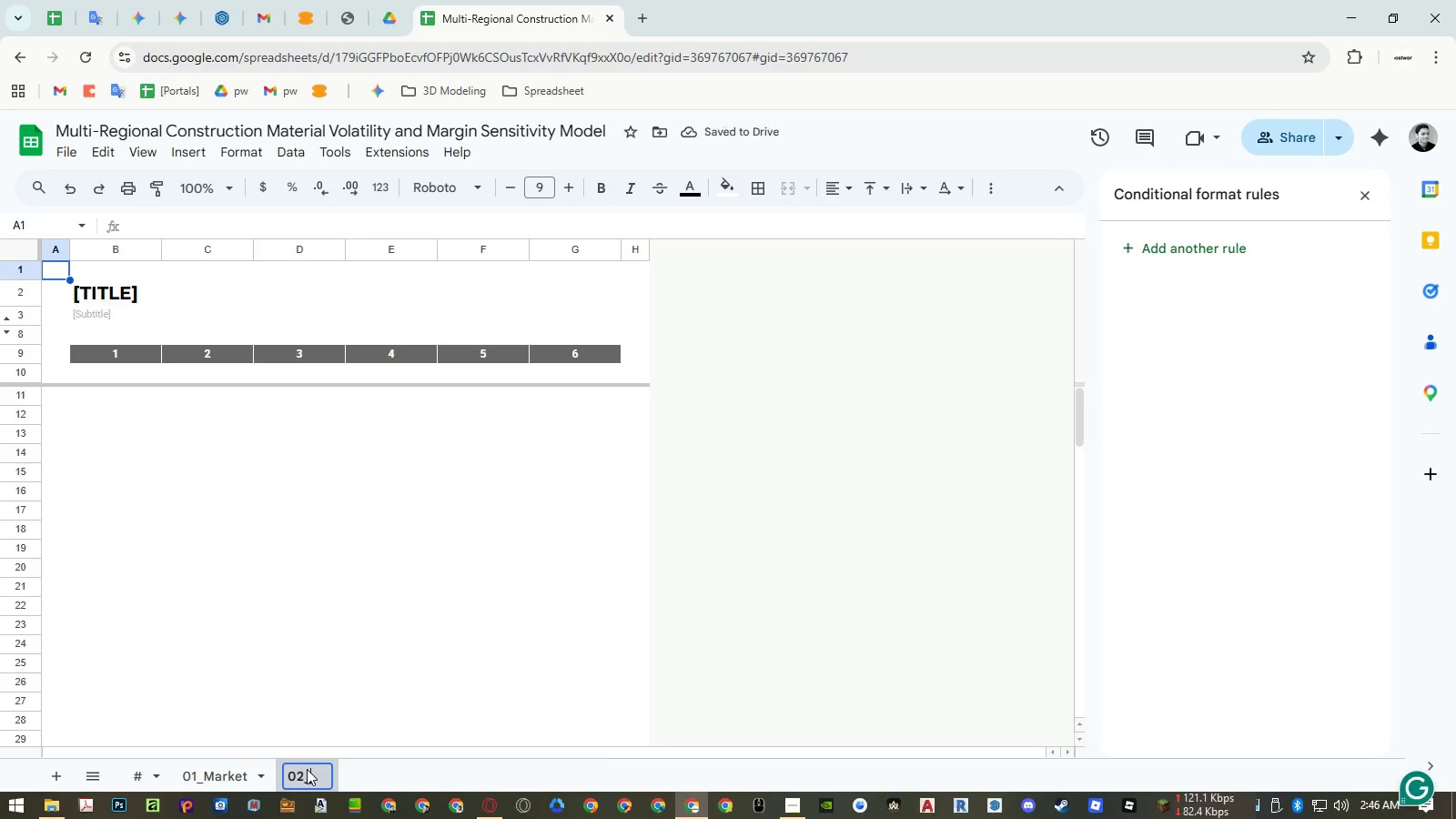 
key(Control+V)
 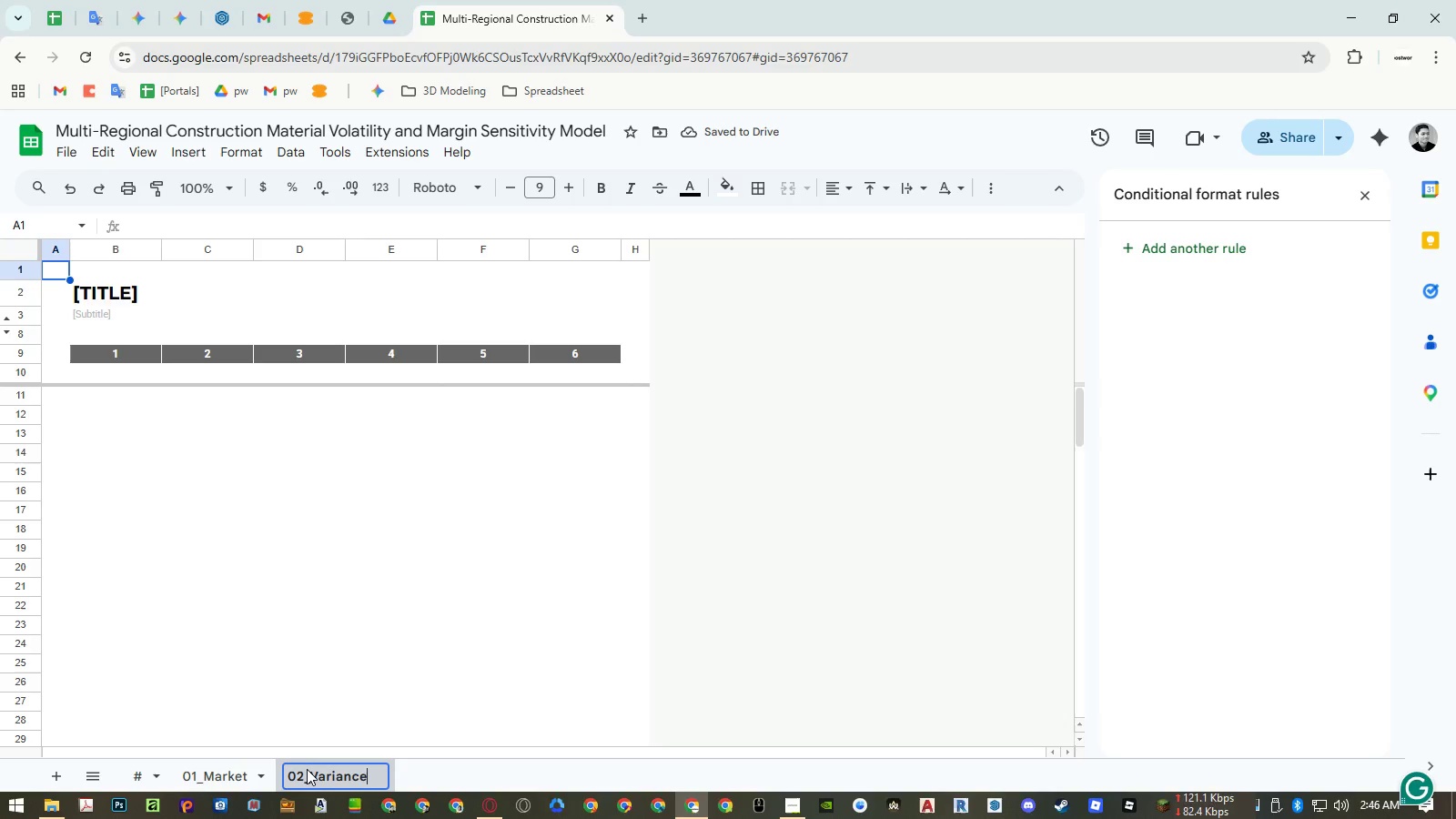 
key(Enter)
 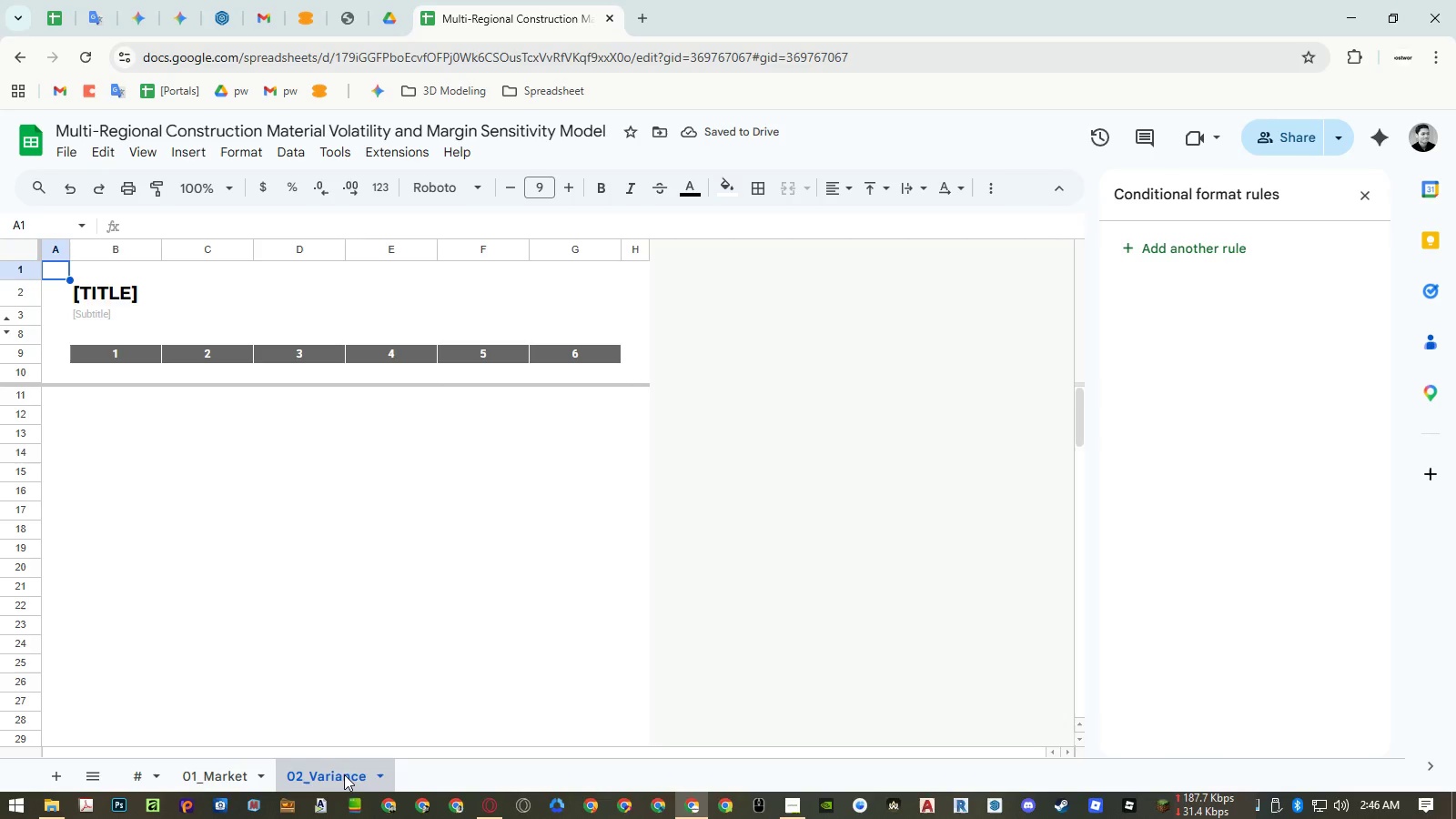 
left_click([377, 775])
 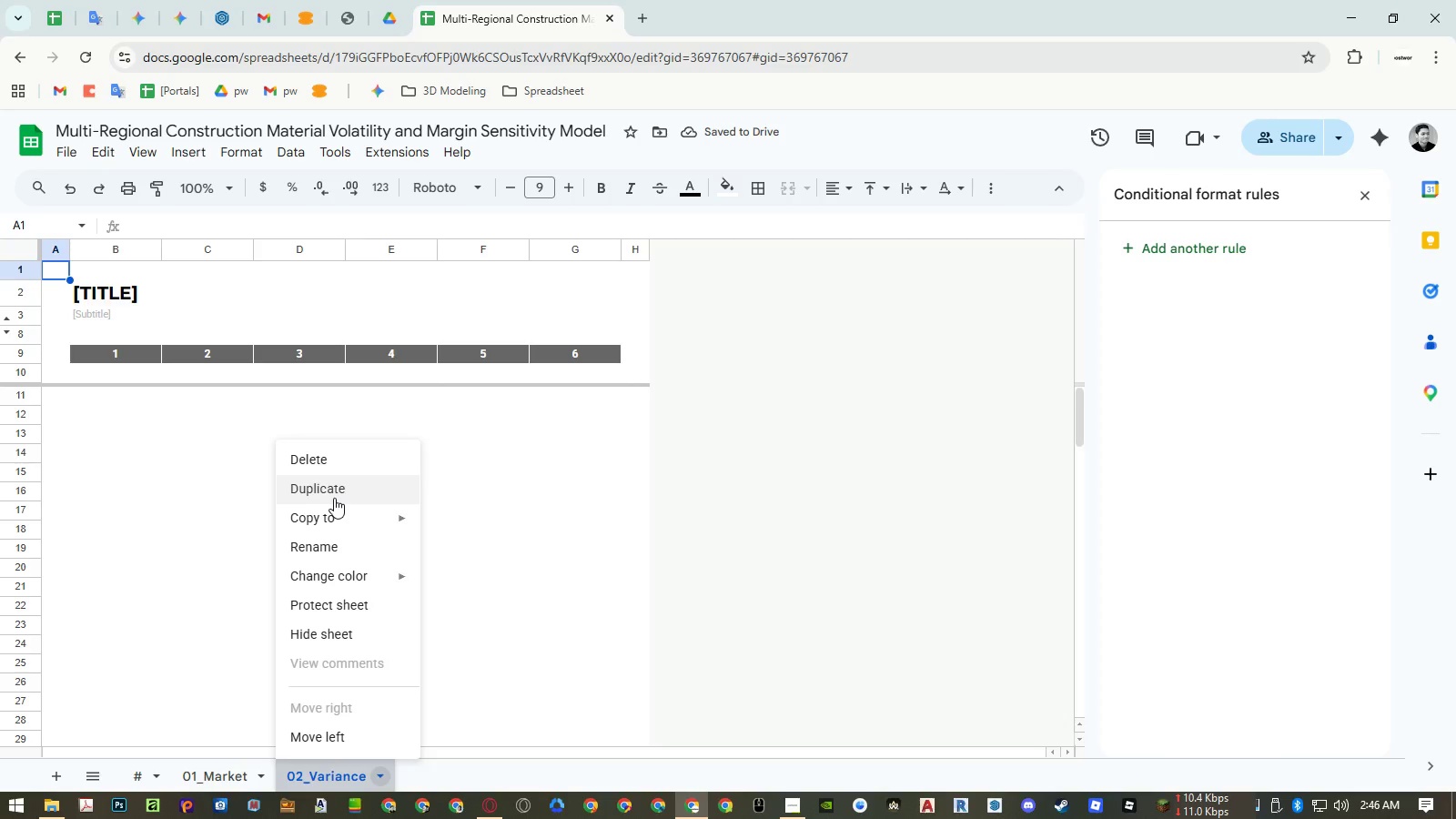 
left_click([334, 498])
 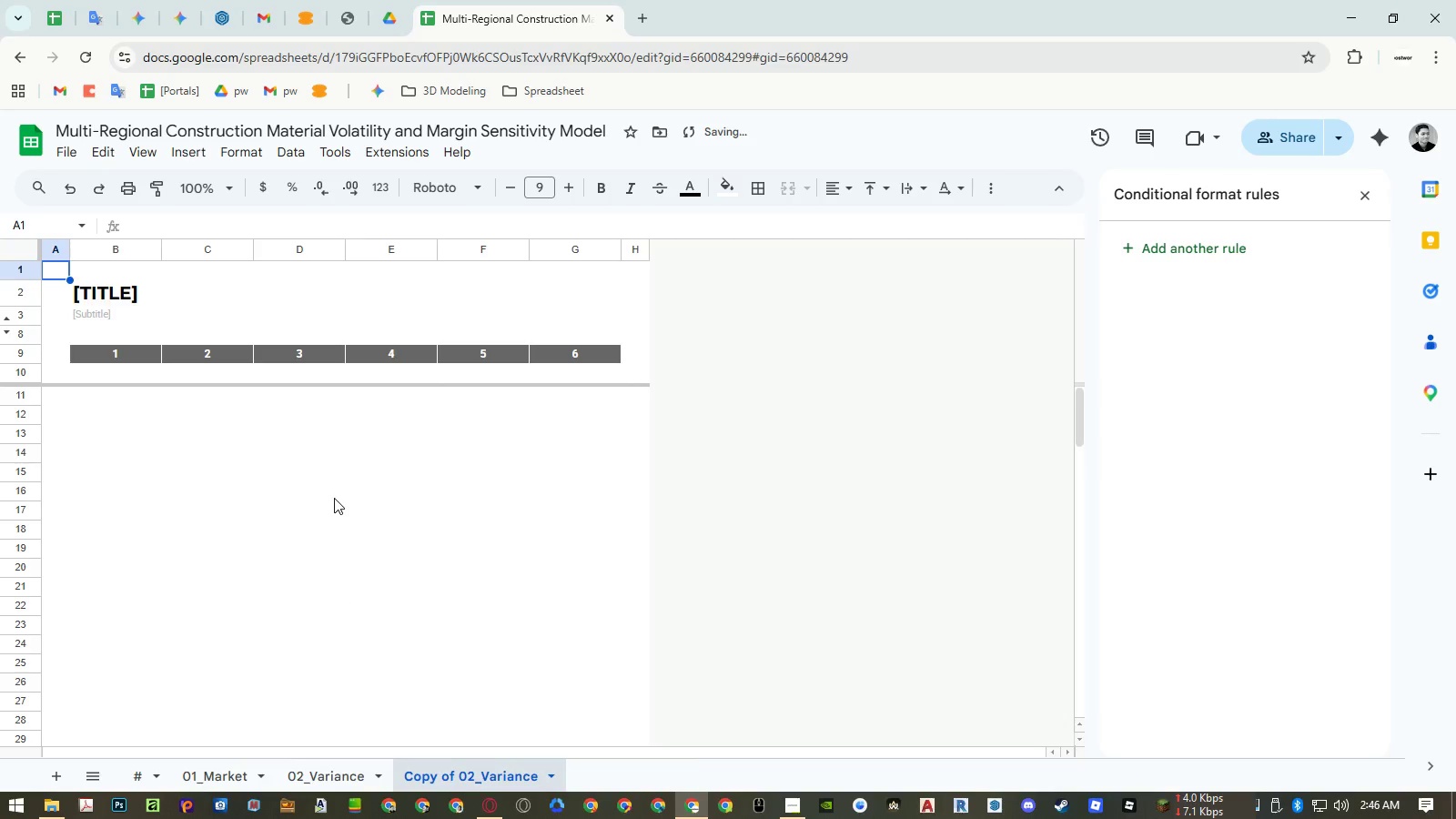 
key(Numpad0)
 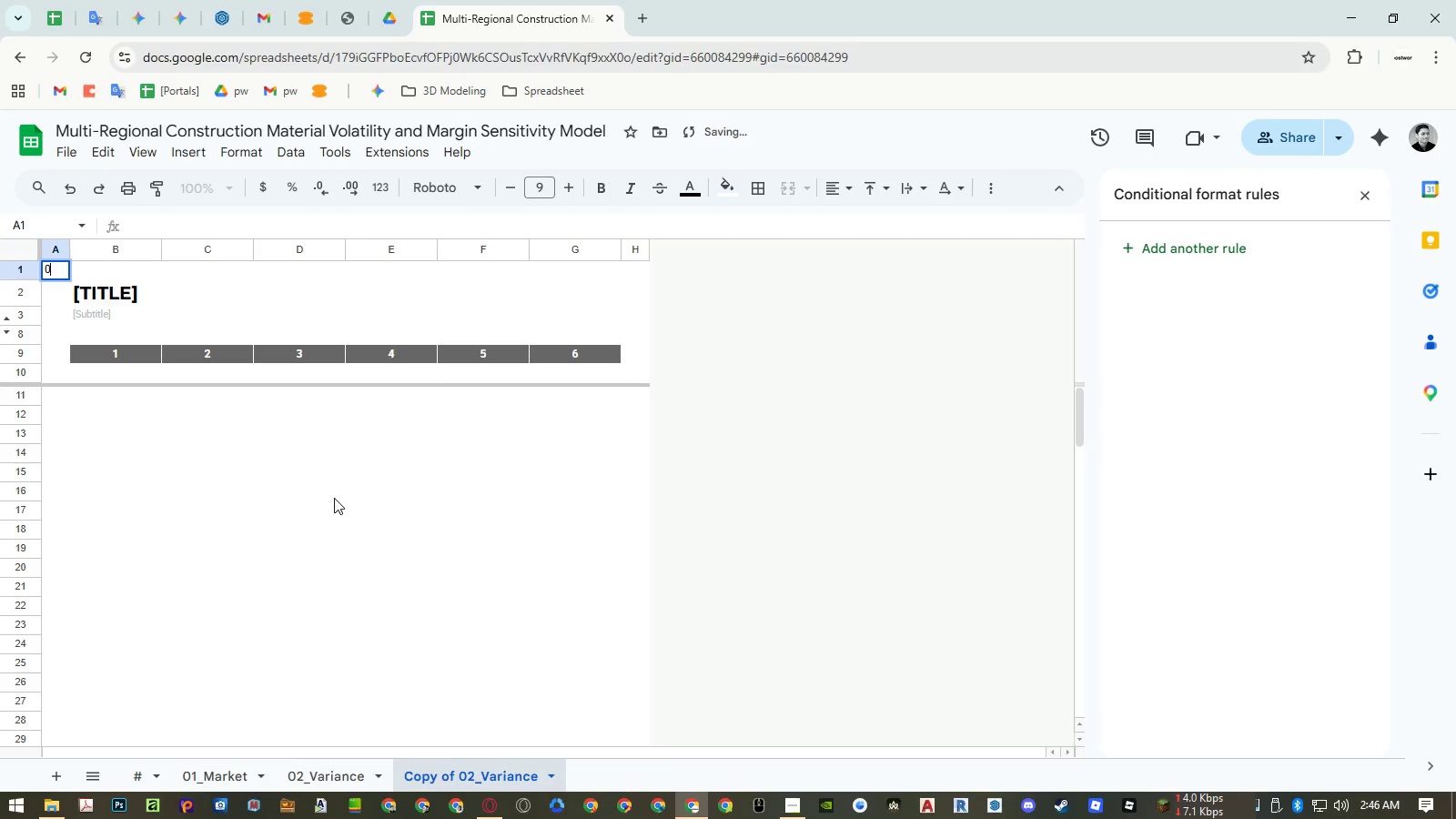 
key(Numpad3)
 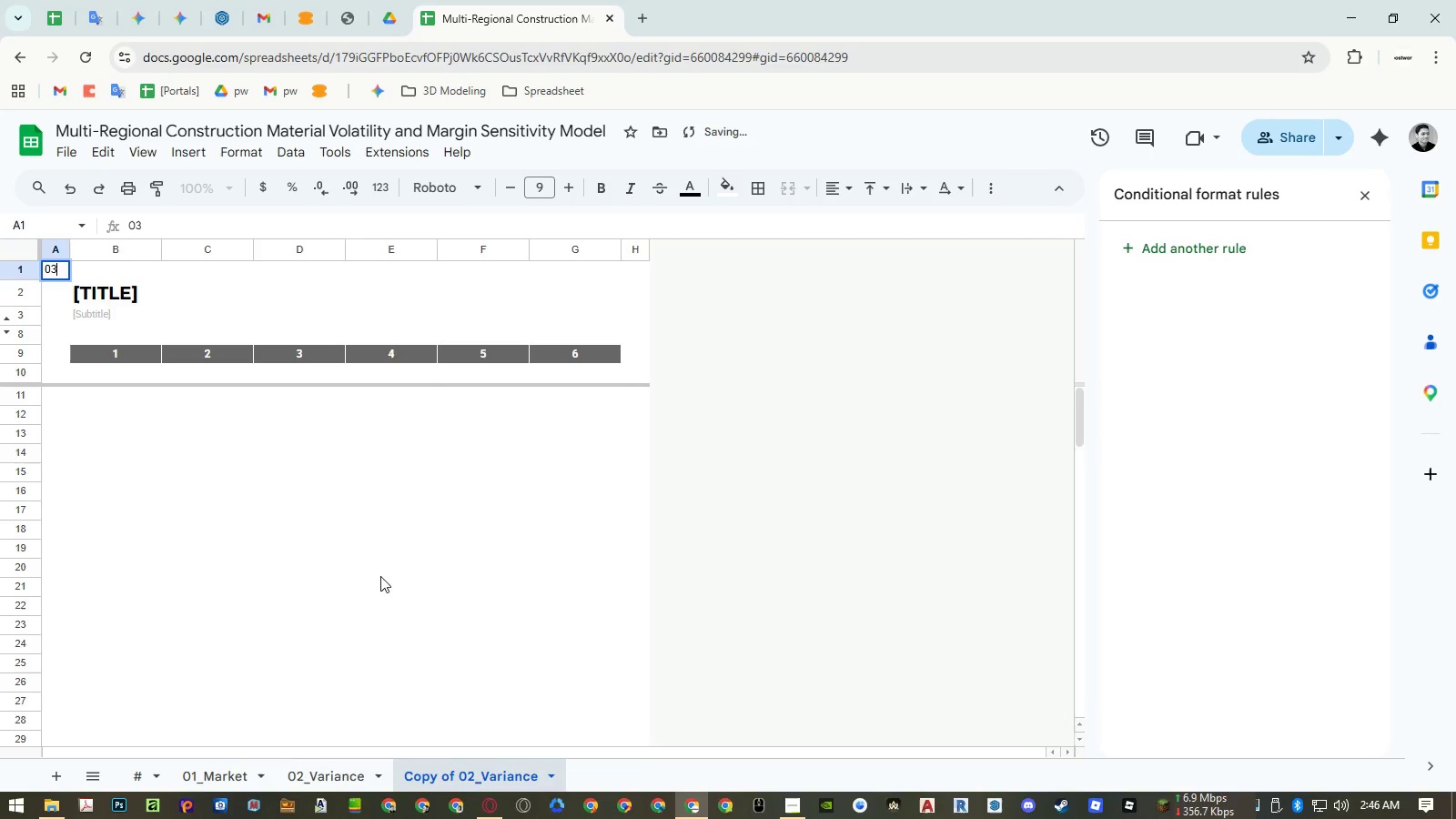 
key(Escape)
 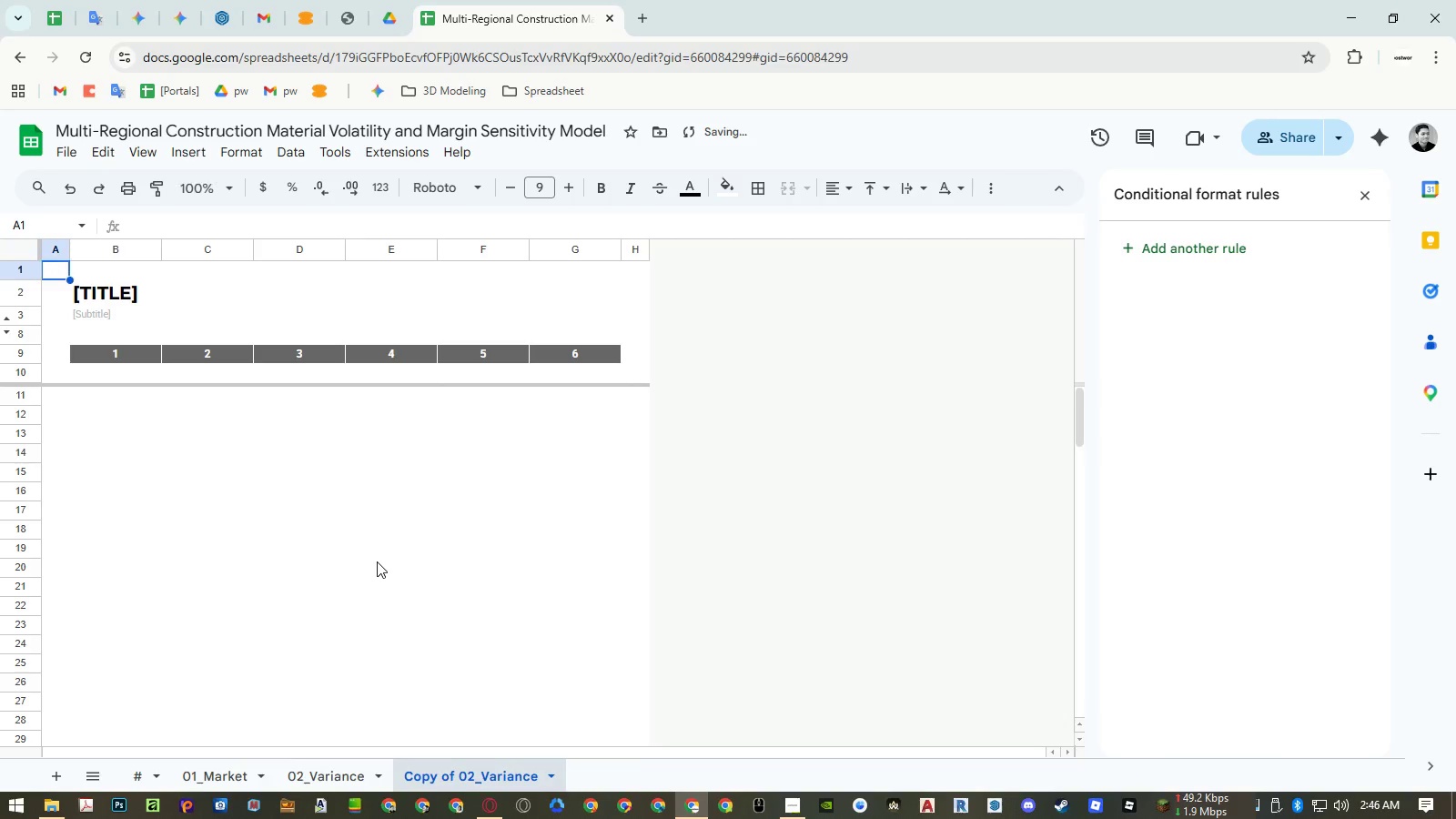 
key(Escape)
 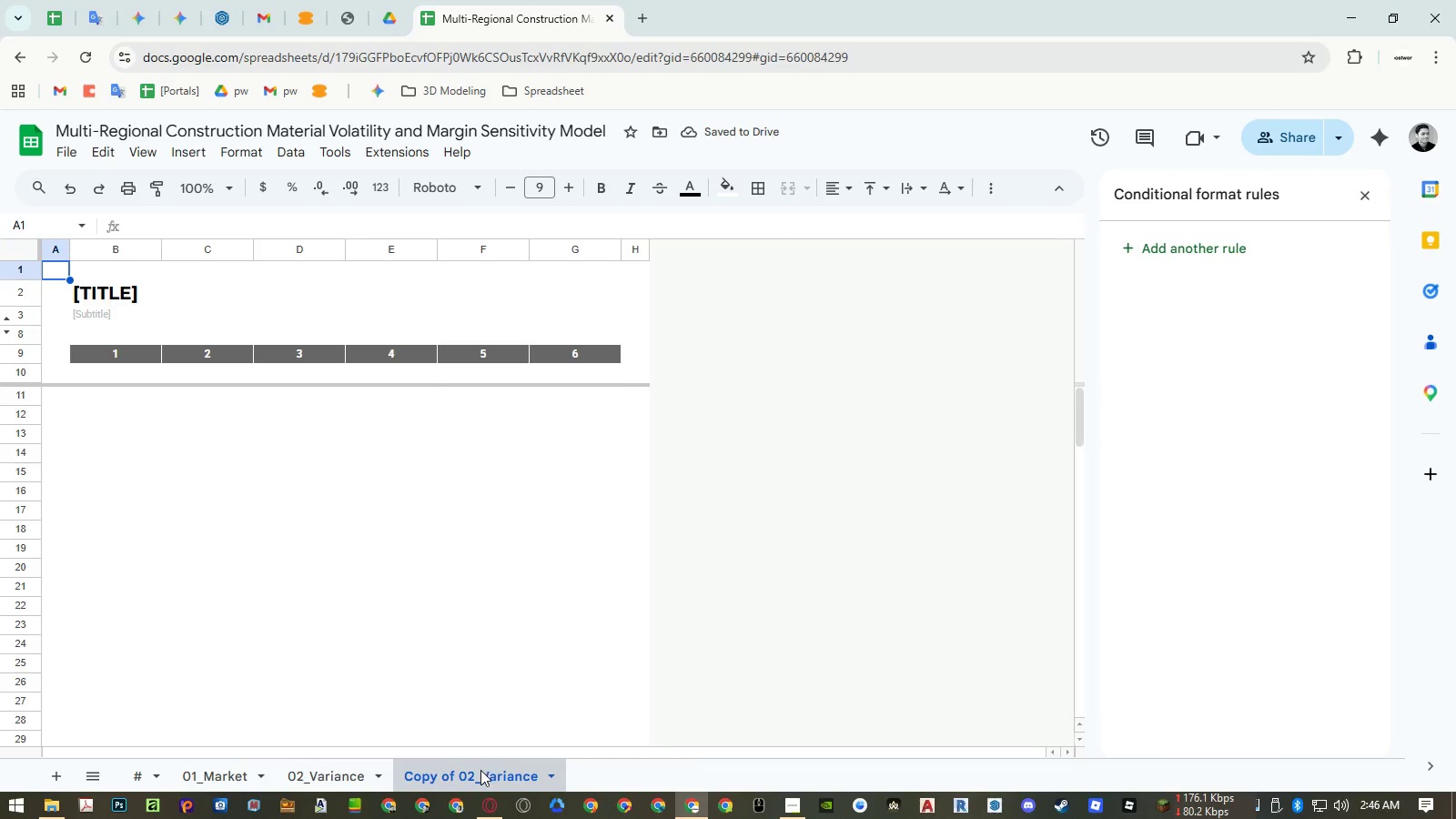 
double_click([481, 770])
 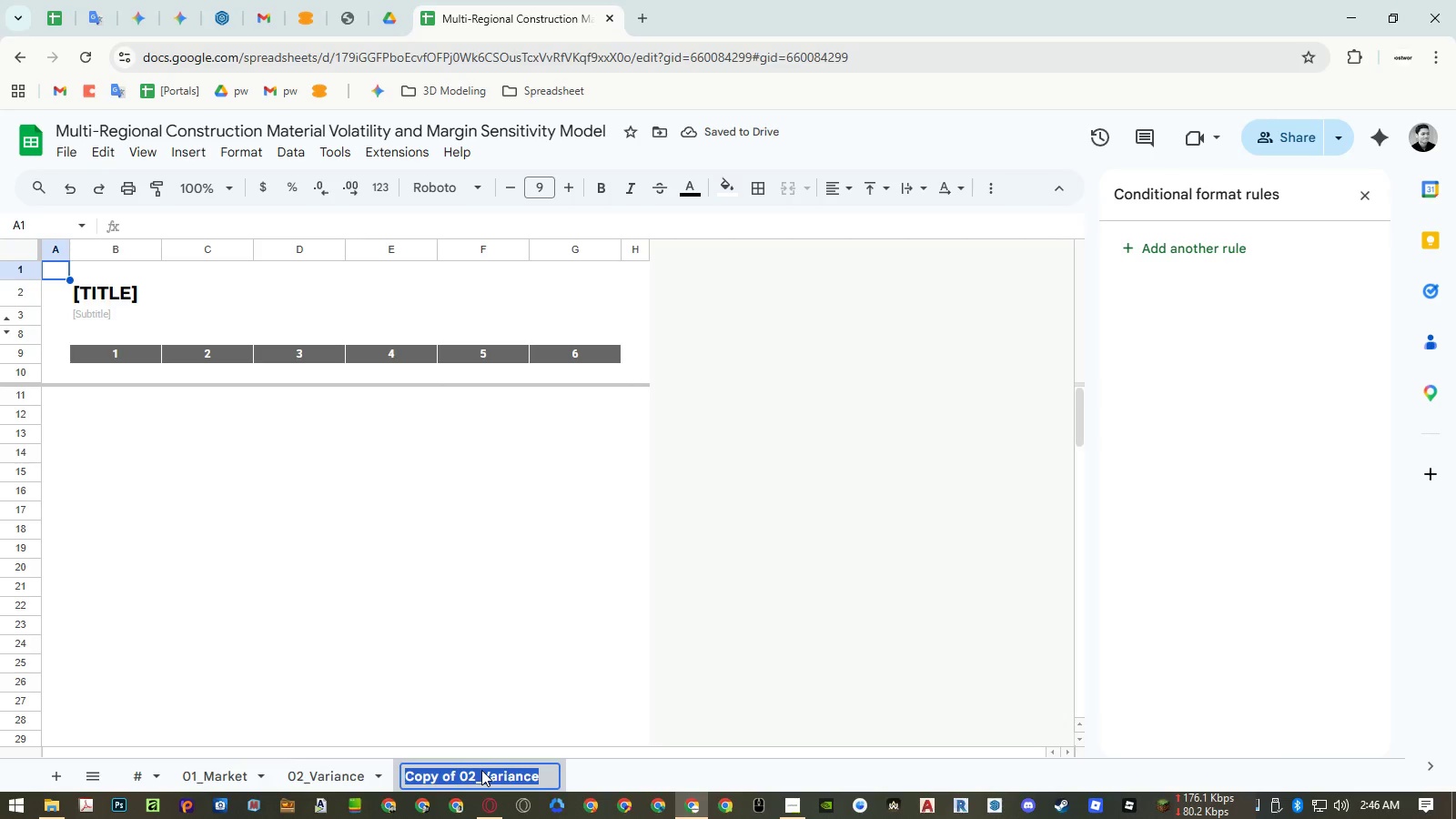 
key(Numpad0)
 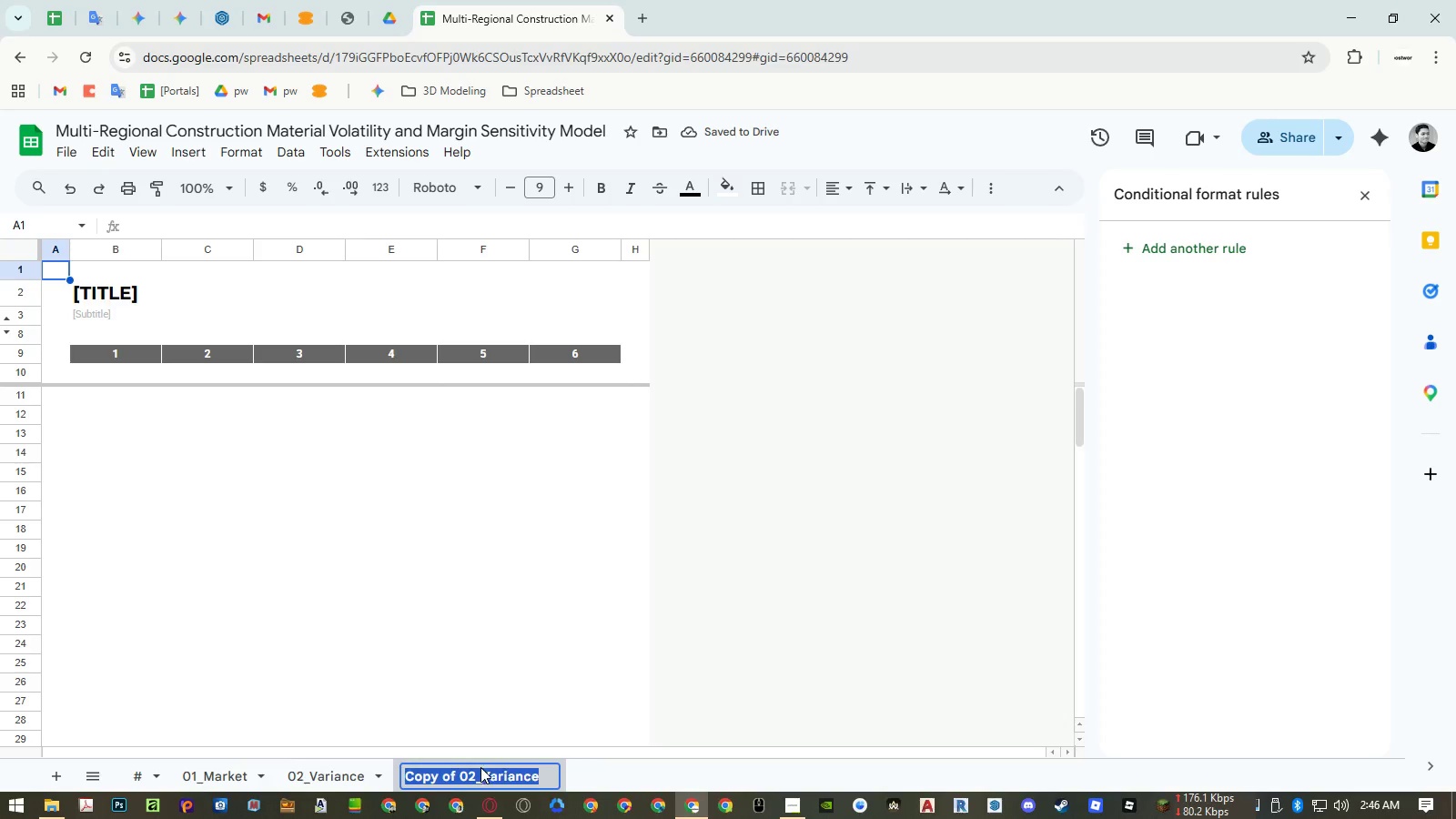 
key(Numpad3)
 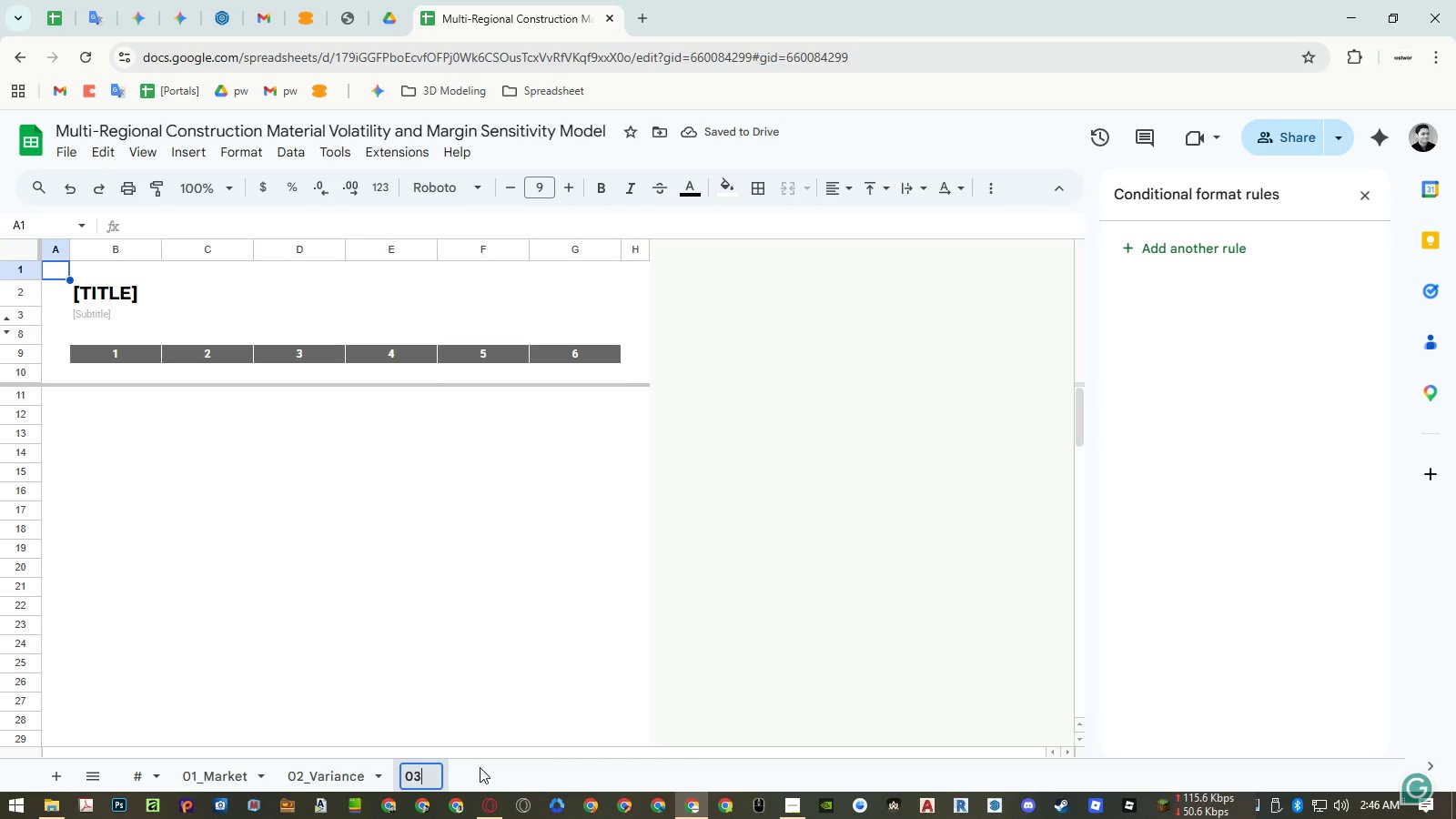 
key(NumpadEnter)
 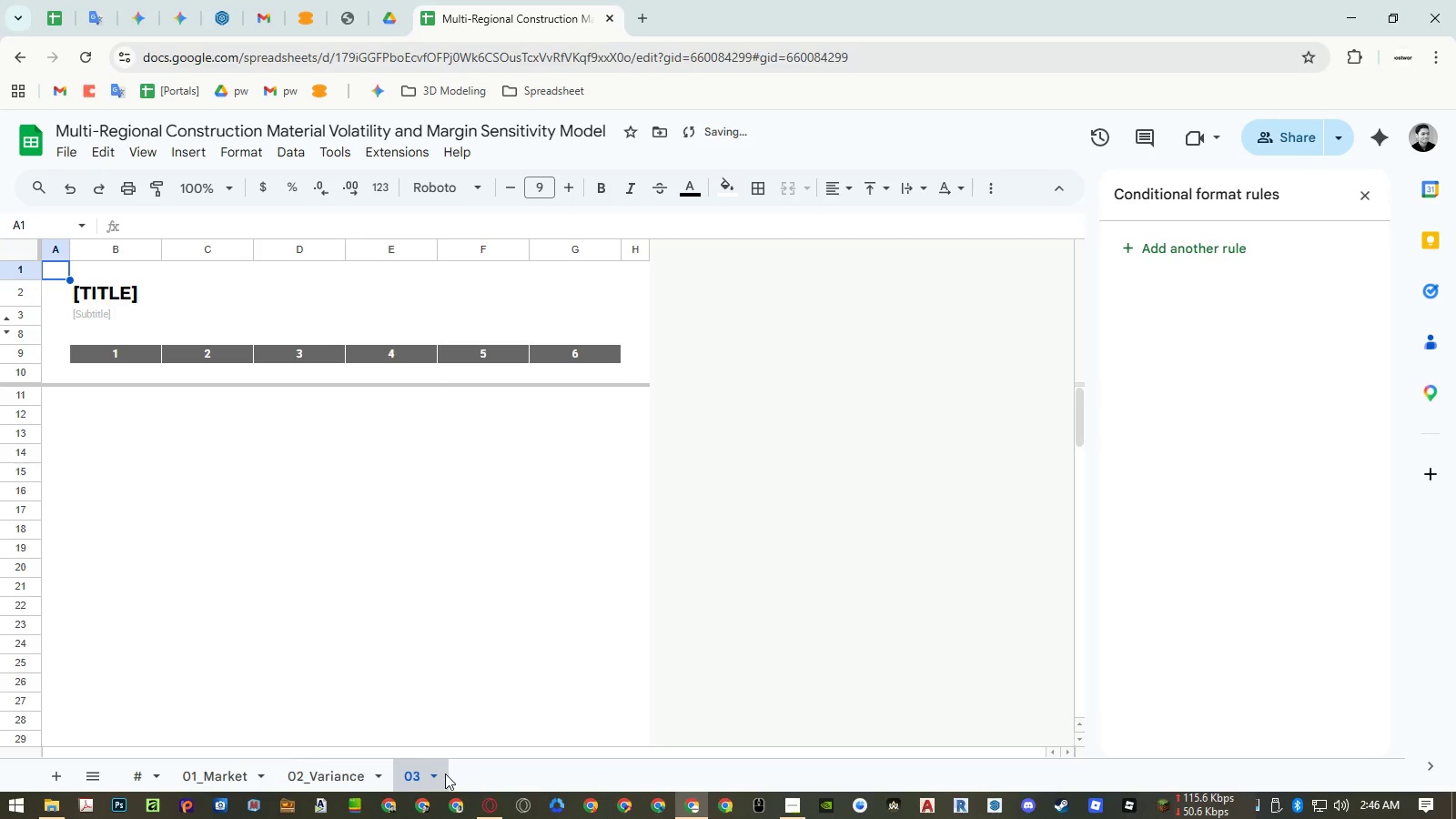 
left_click([442, 774])
 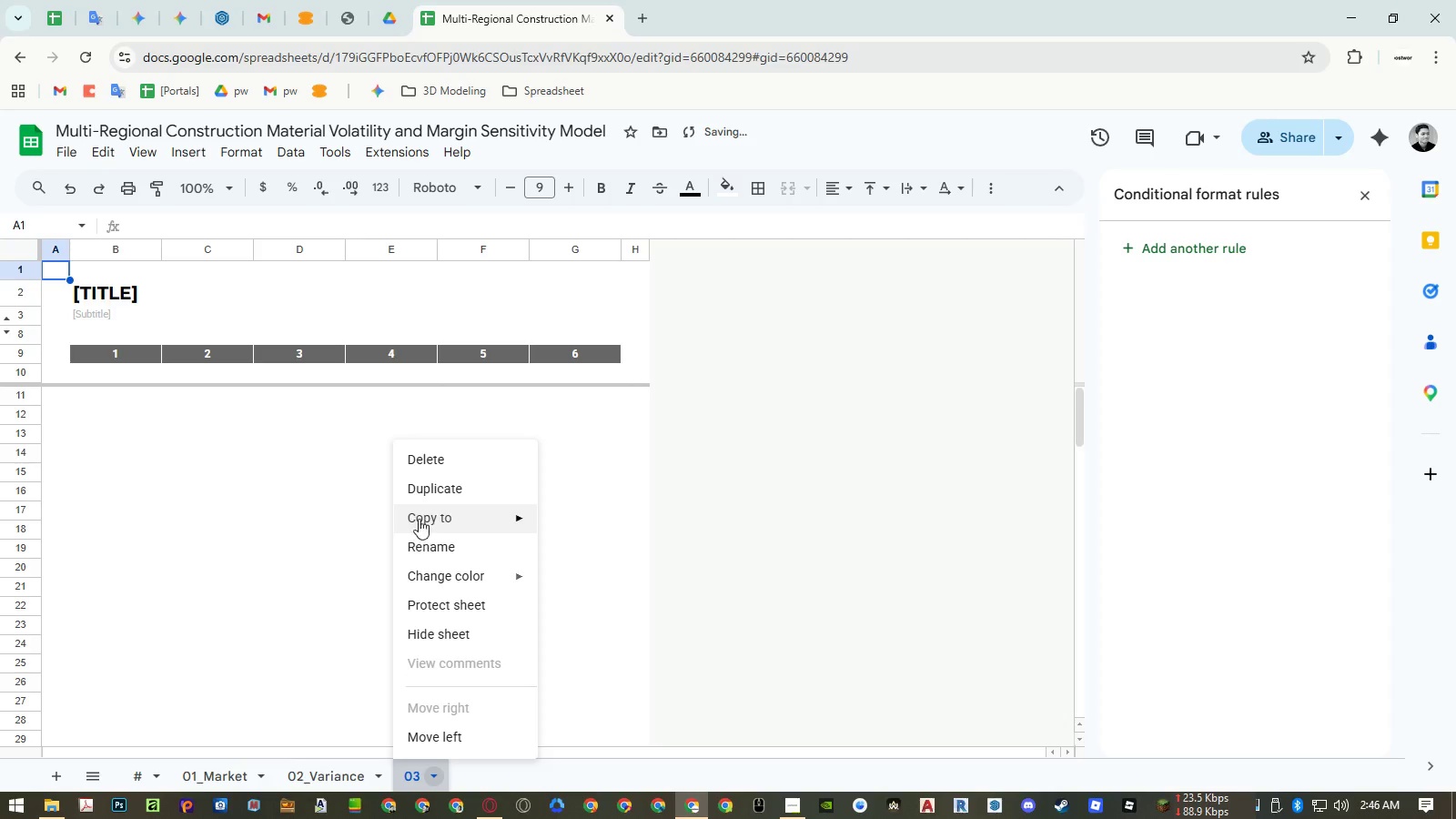 
left_click([424, 487])
 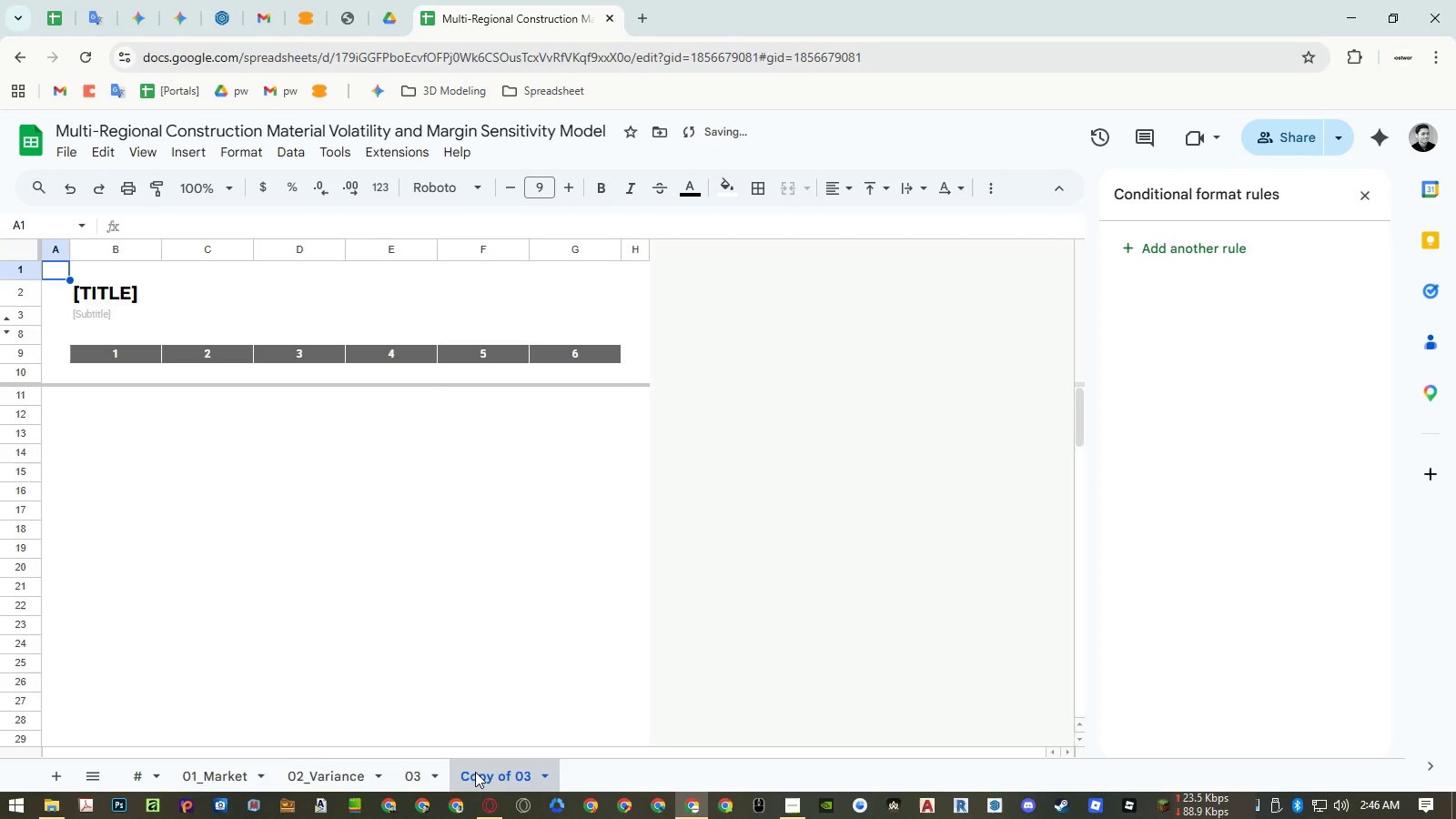 
double_click([476, 772])
 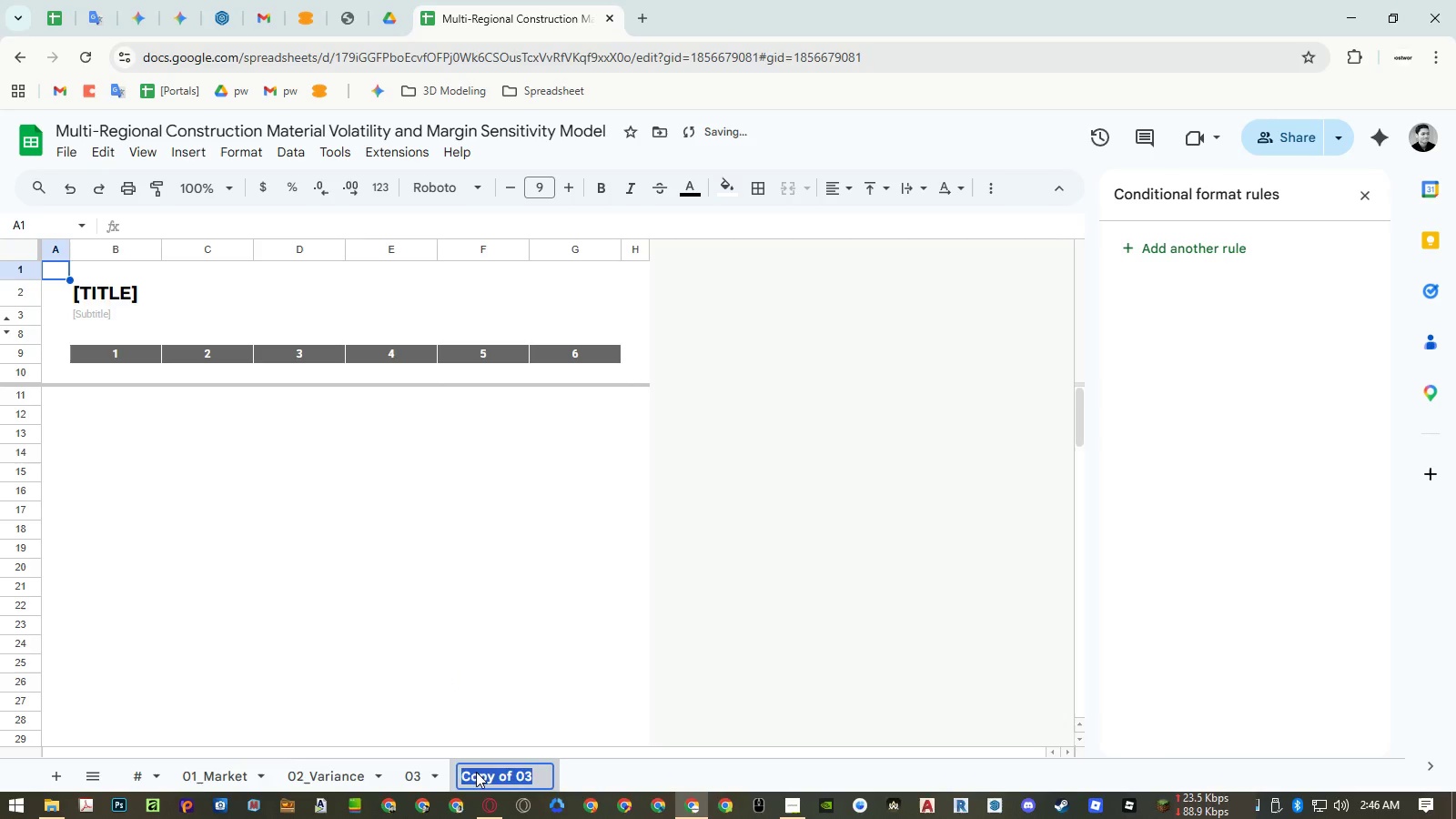 
key(Numpad4)
 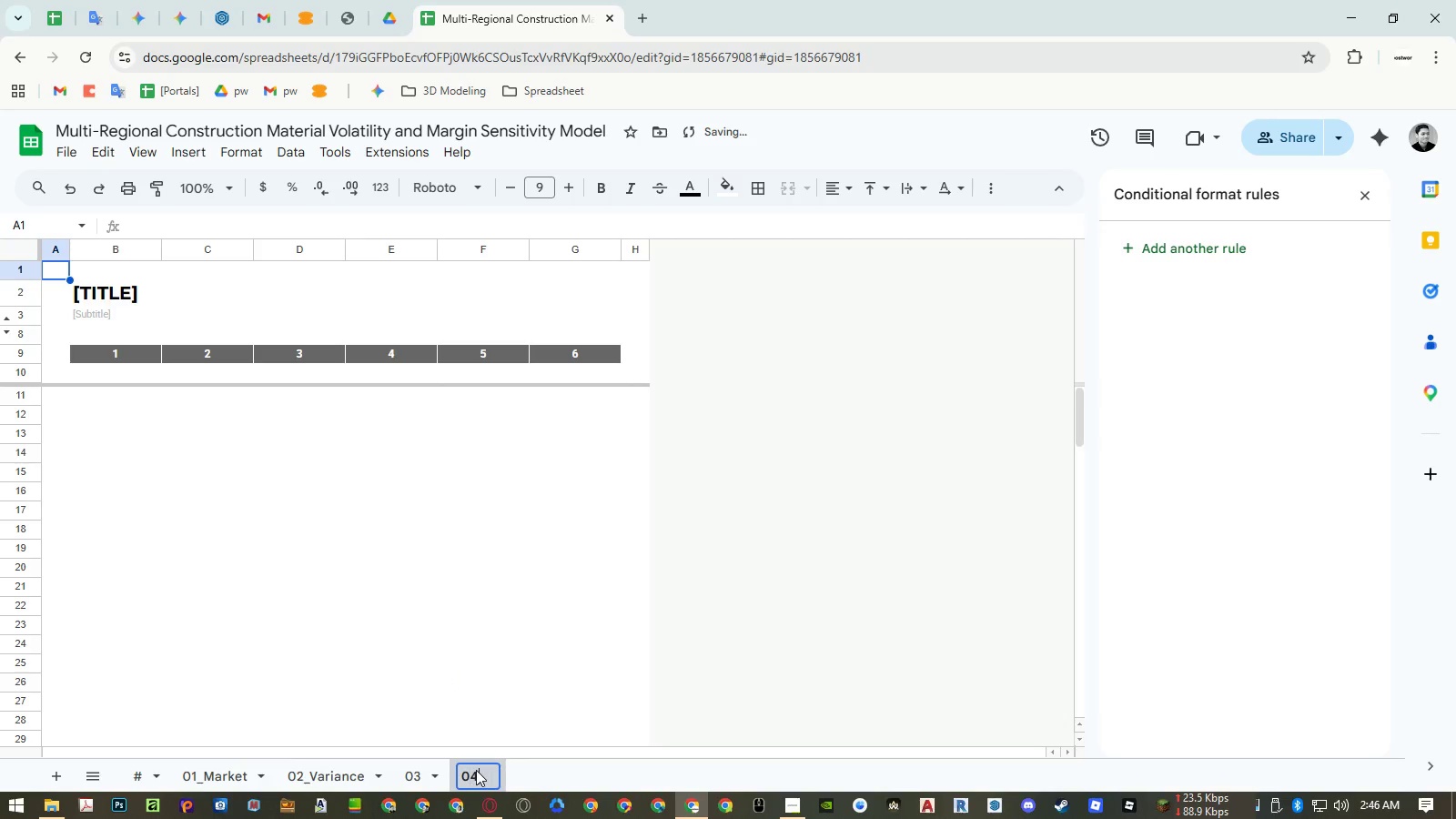 
key(NumpadEnter)
 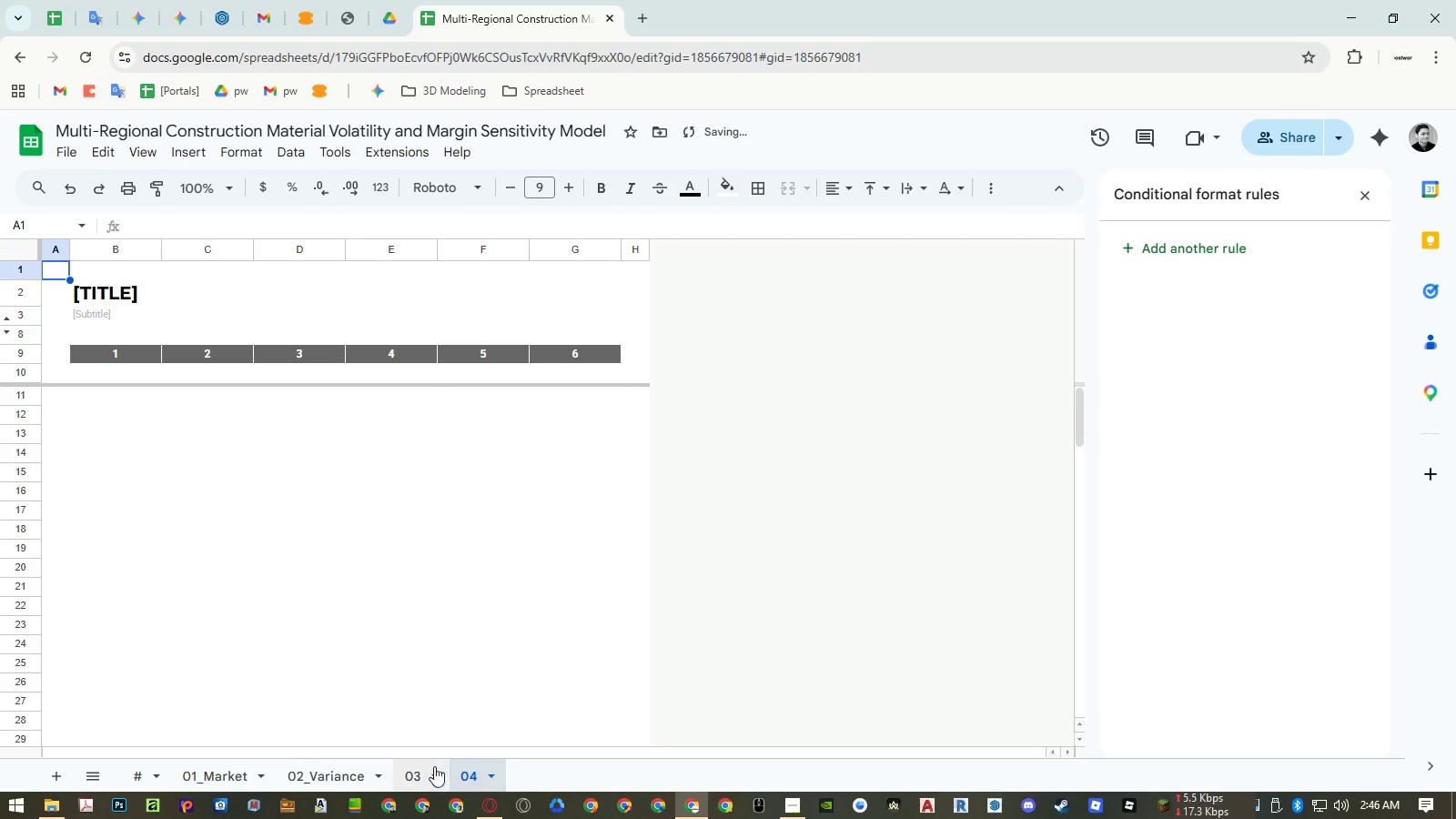 
left_click([416, 764])
 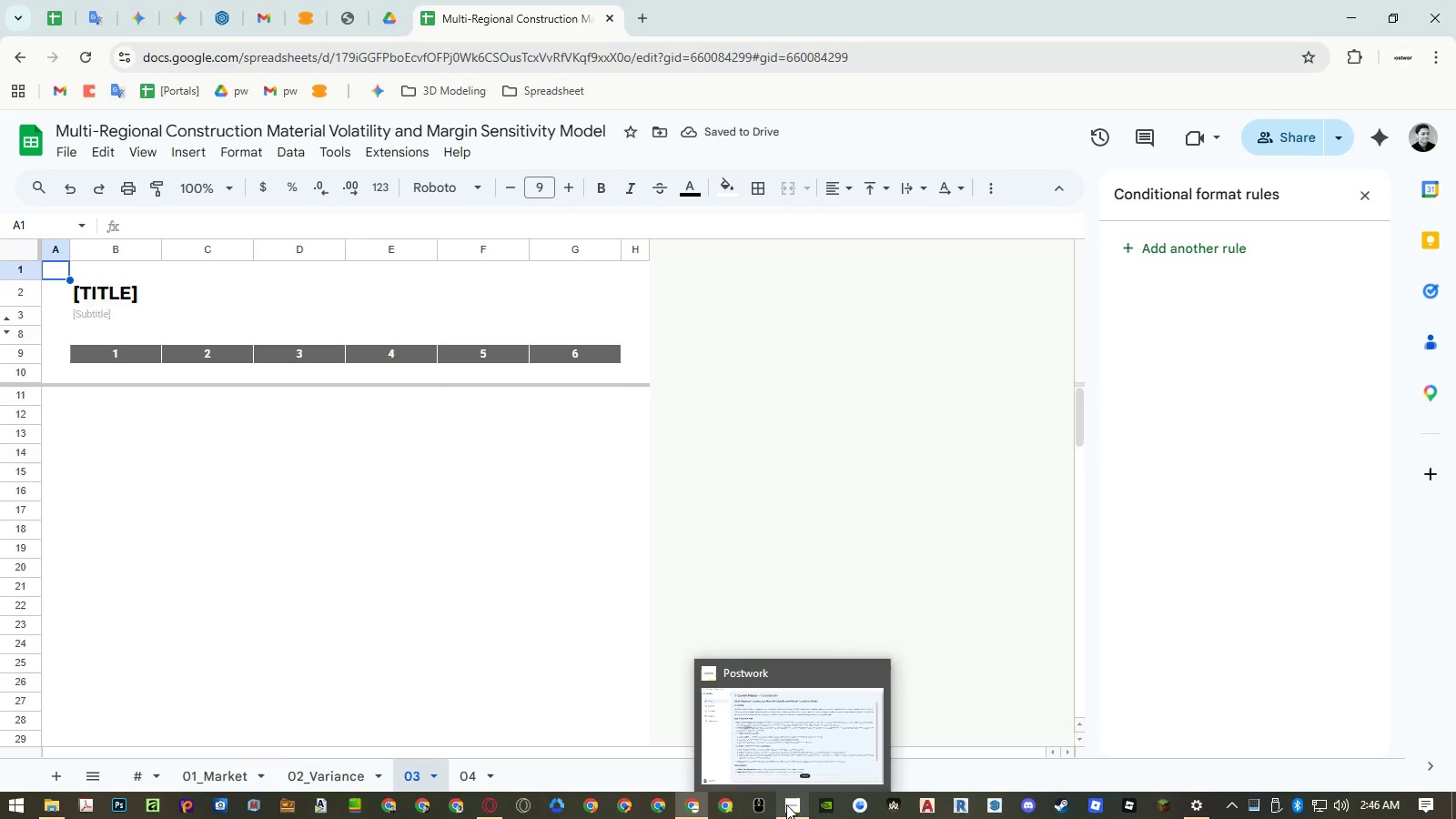 
left_click([786, 804])